 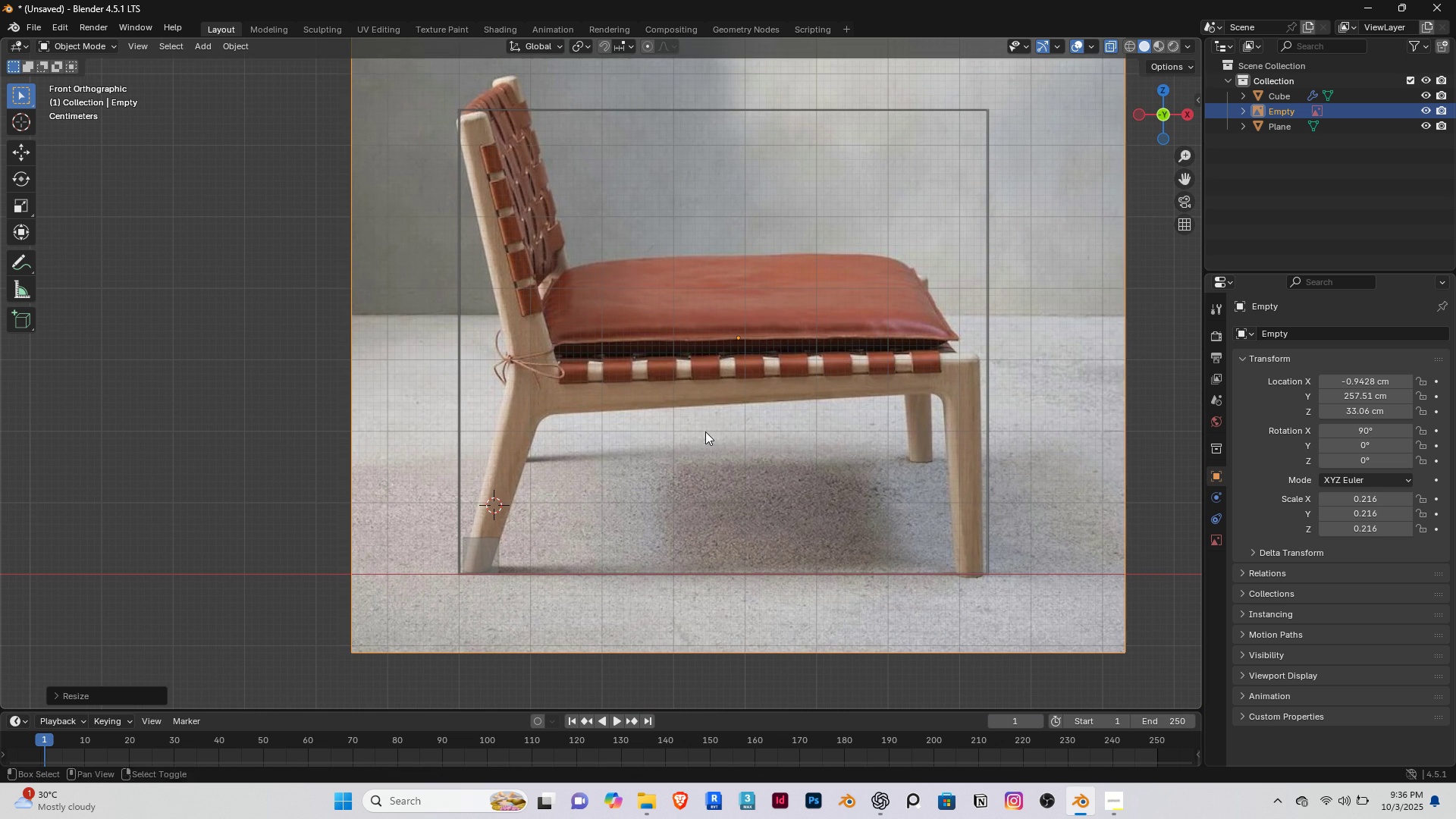 
key(Shift+ShiftRight)
 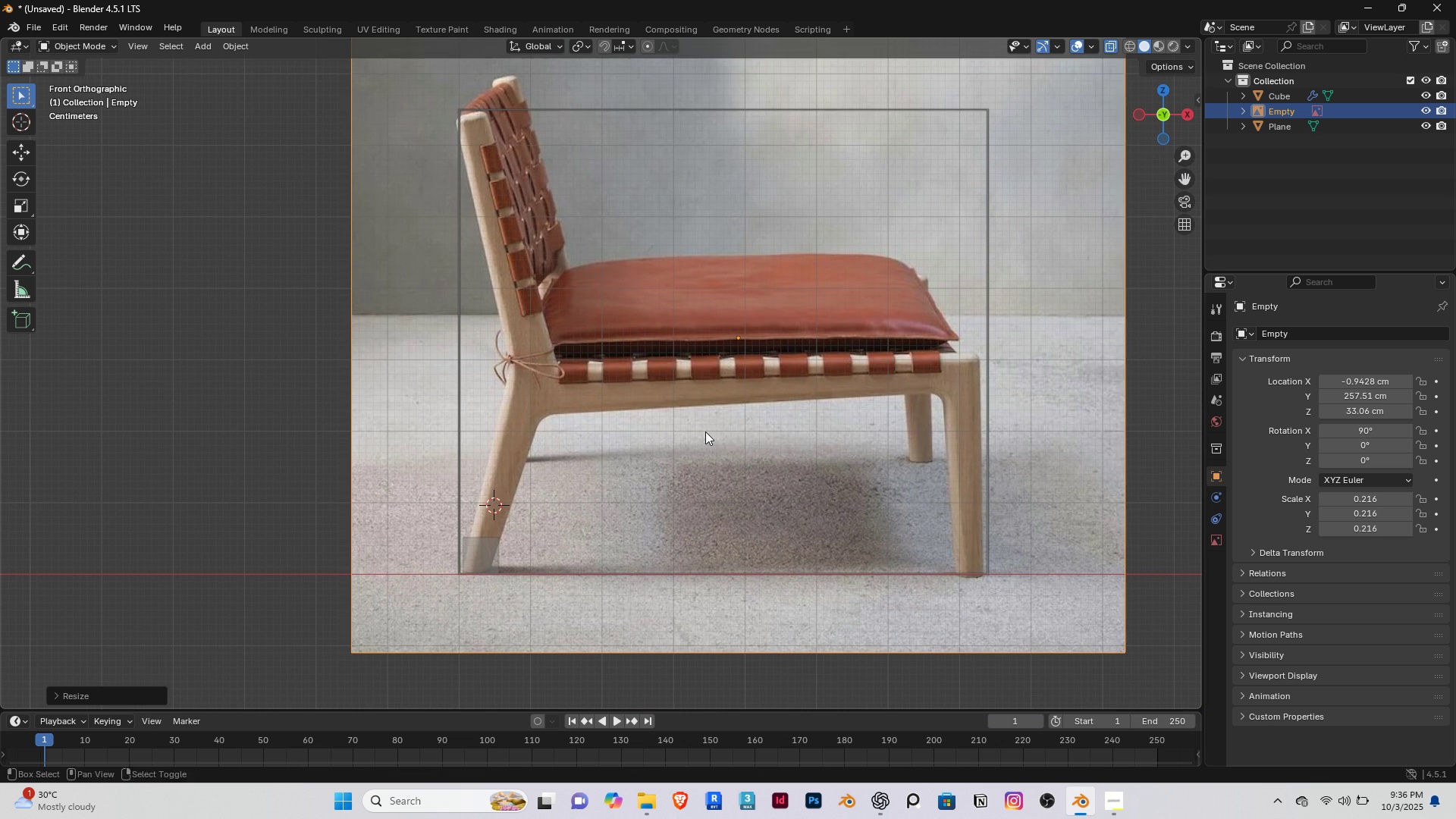 
key(Shift+ShiftRight)
 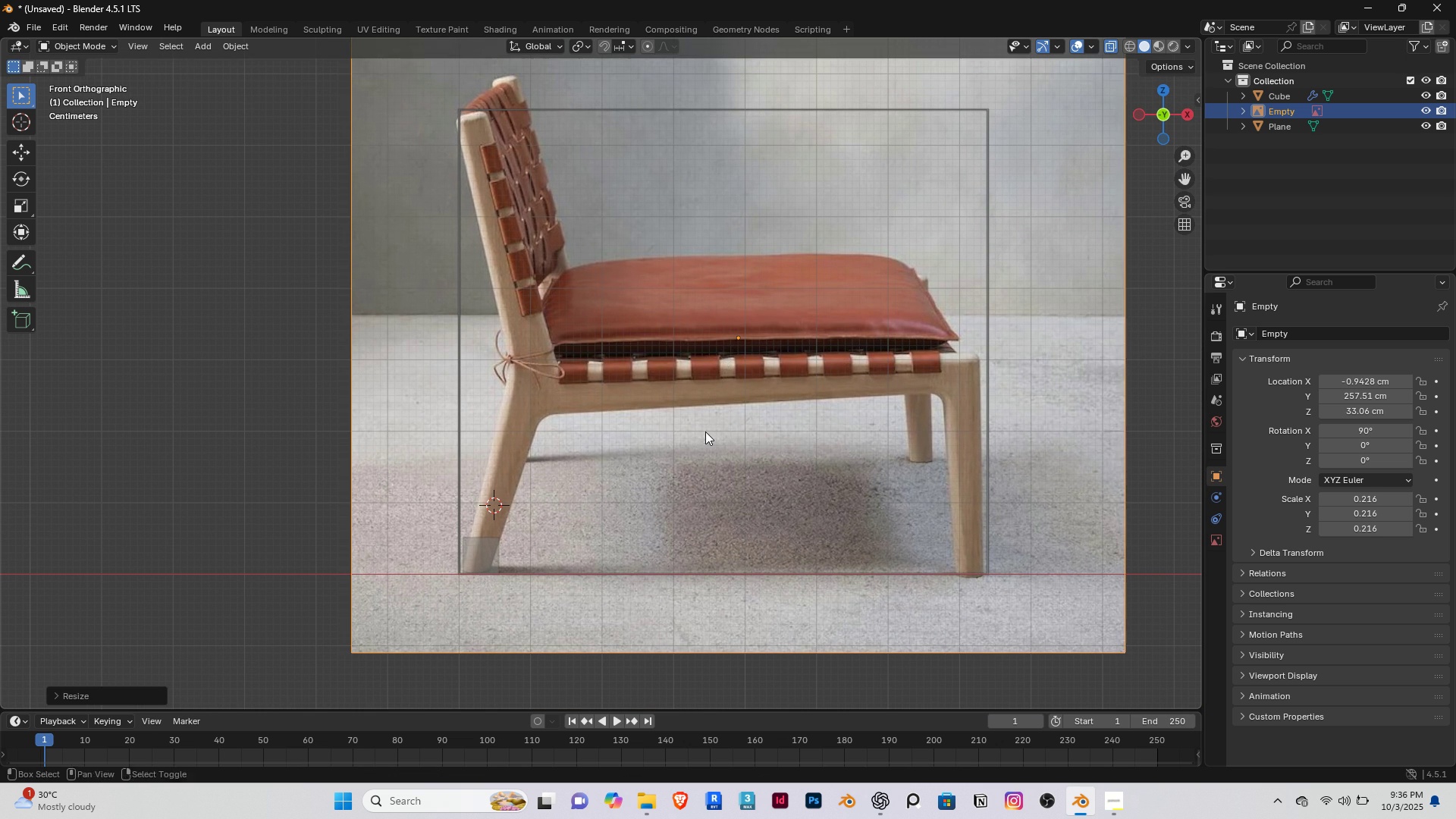 
left_click([705, 431])
 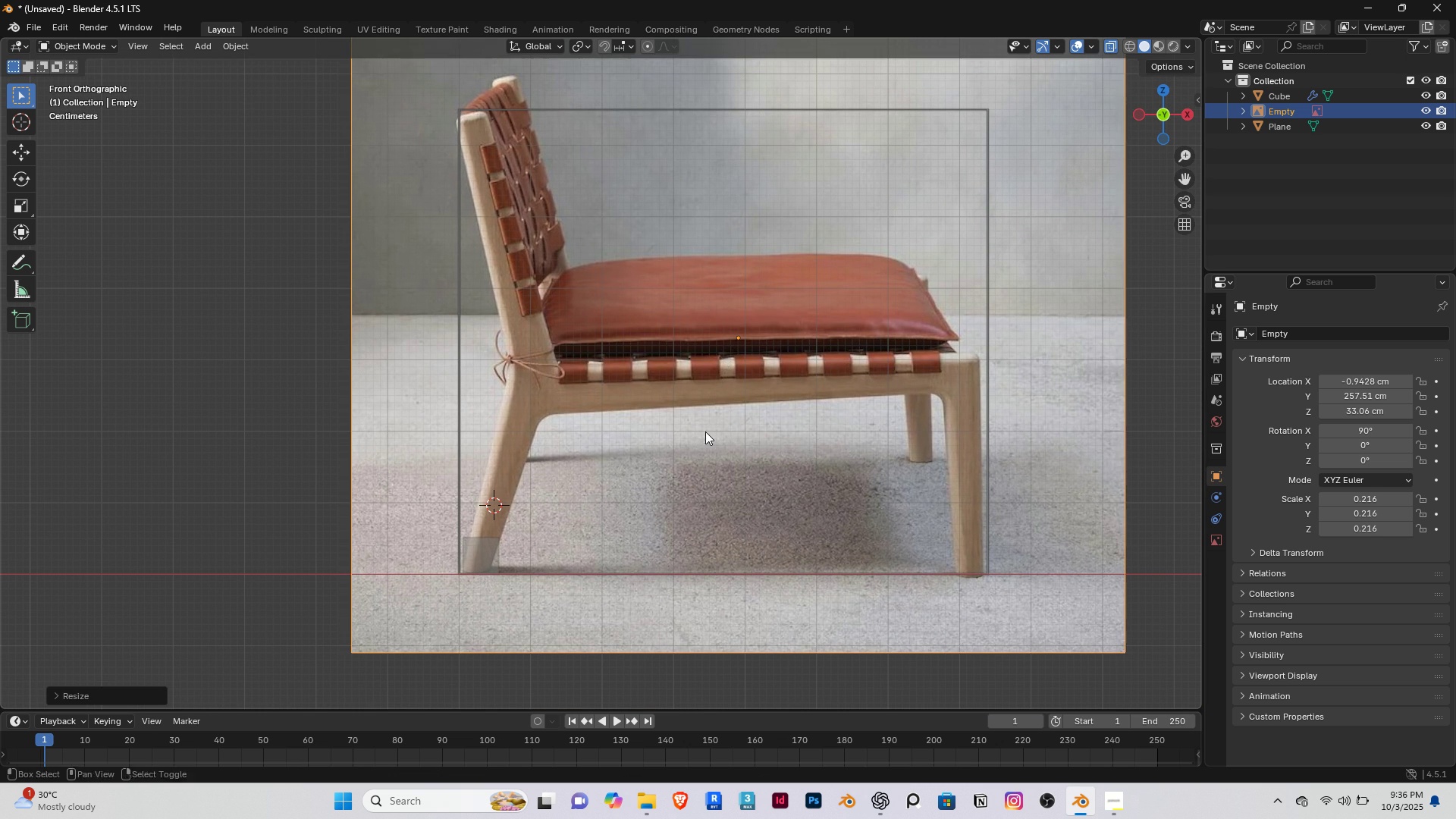 
key(Shift+ShiftRight)
 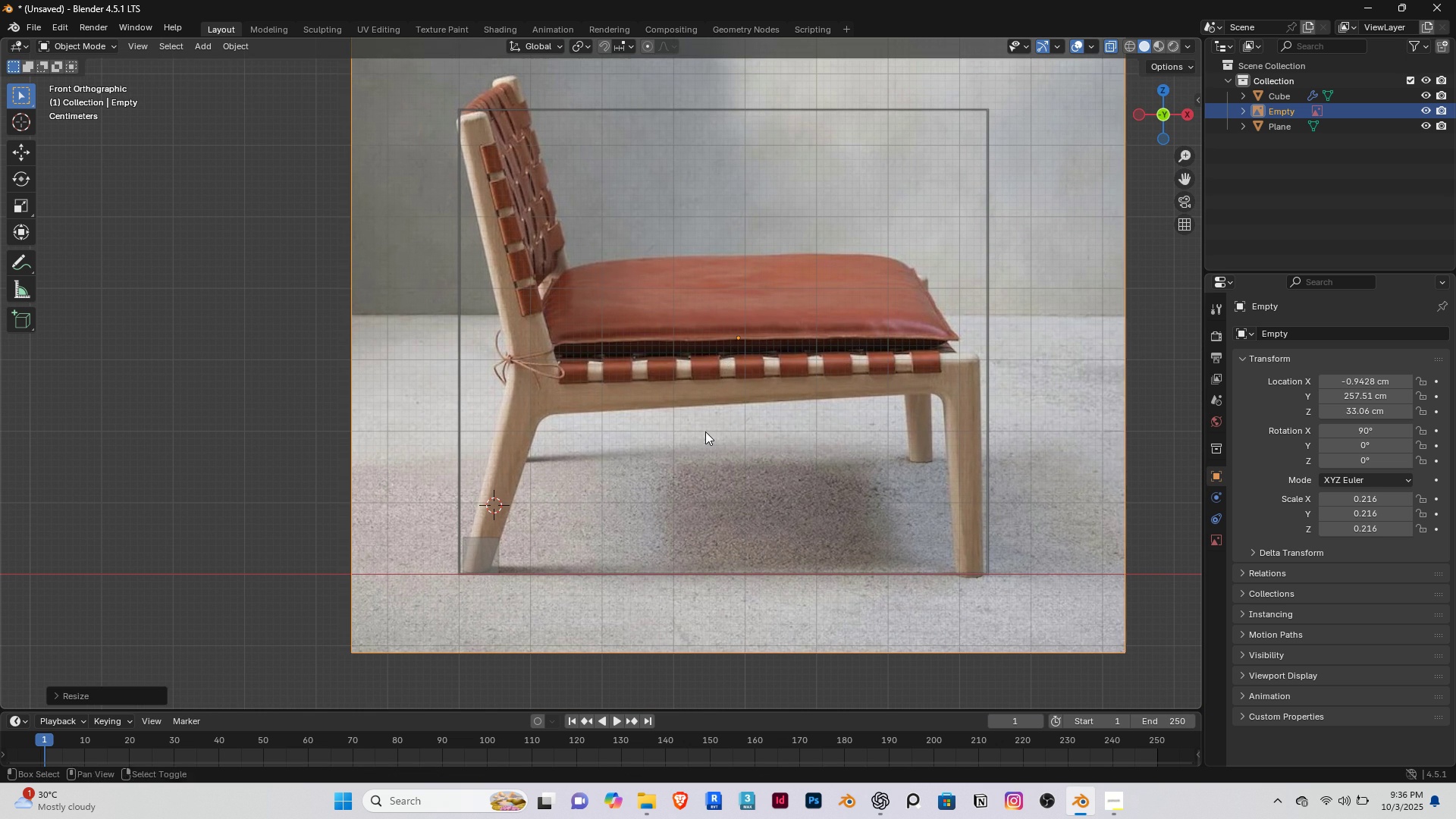 
key(Shift+ShiftRight)
 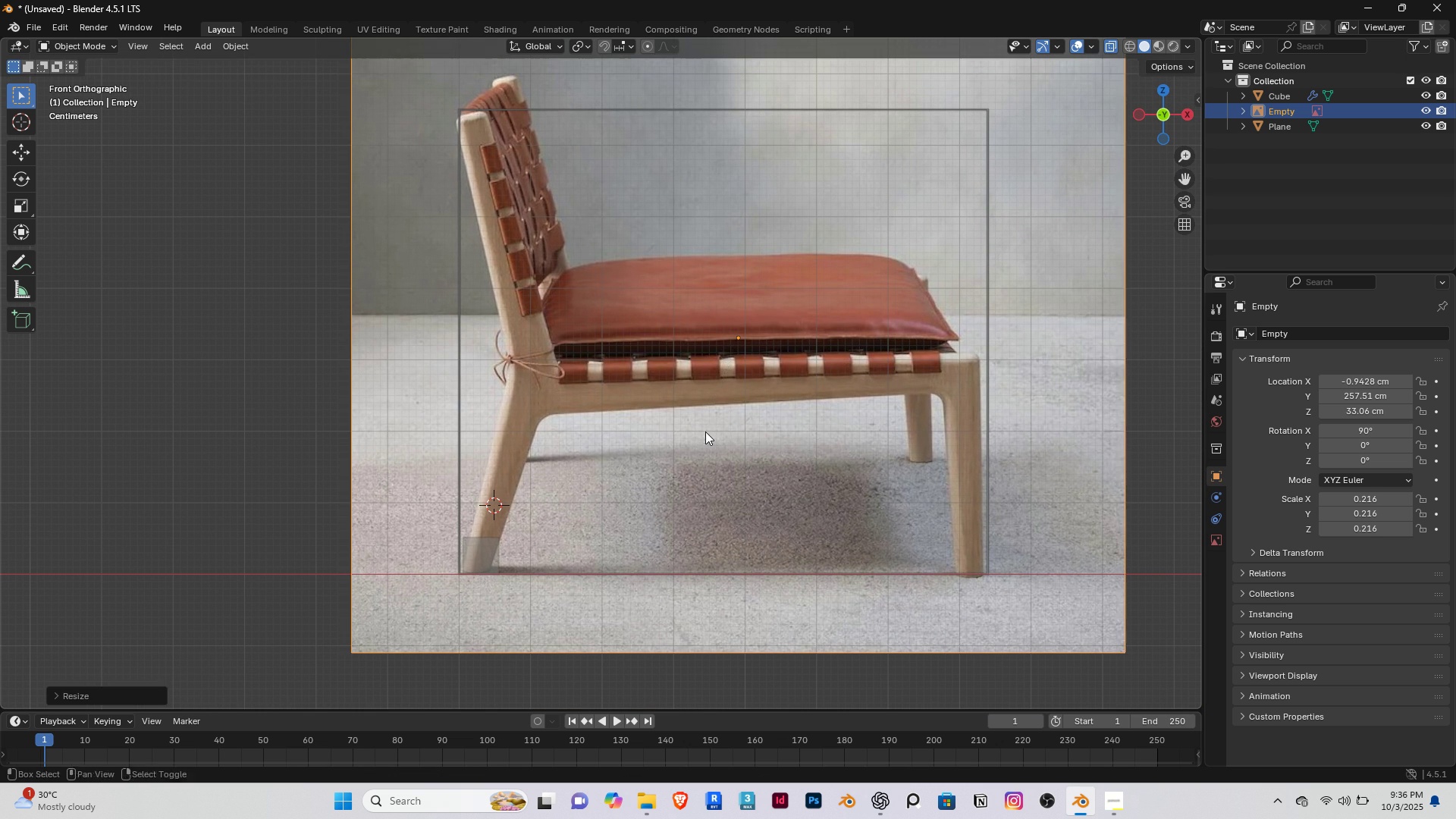 
key(Shift+ShiftRight)
 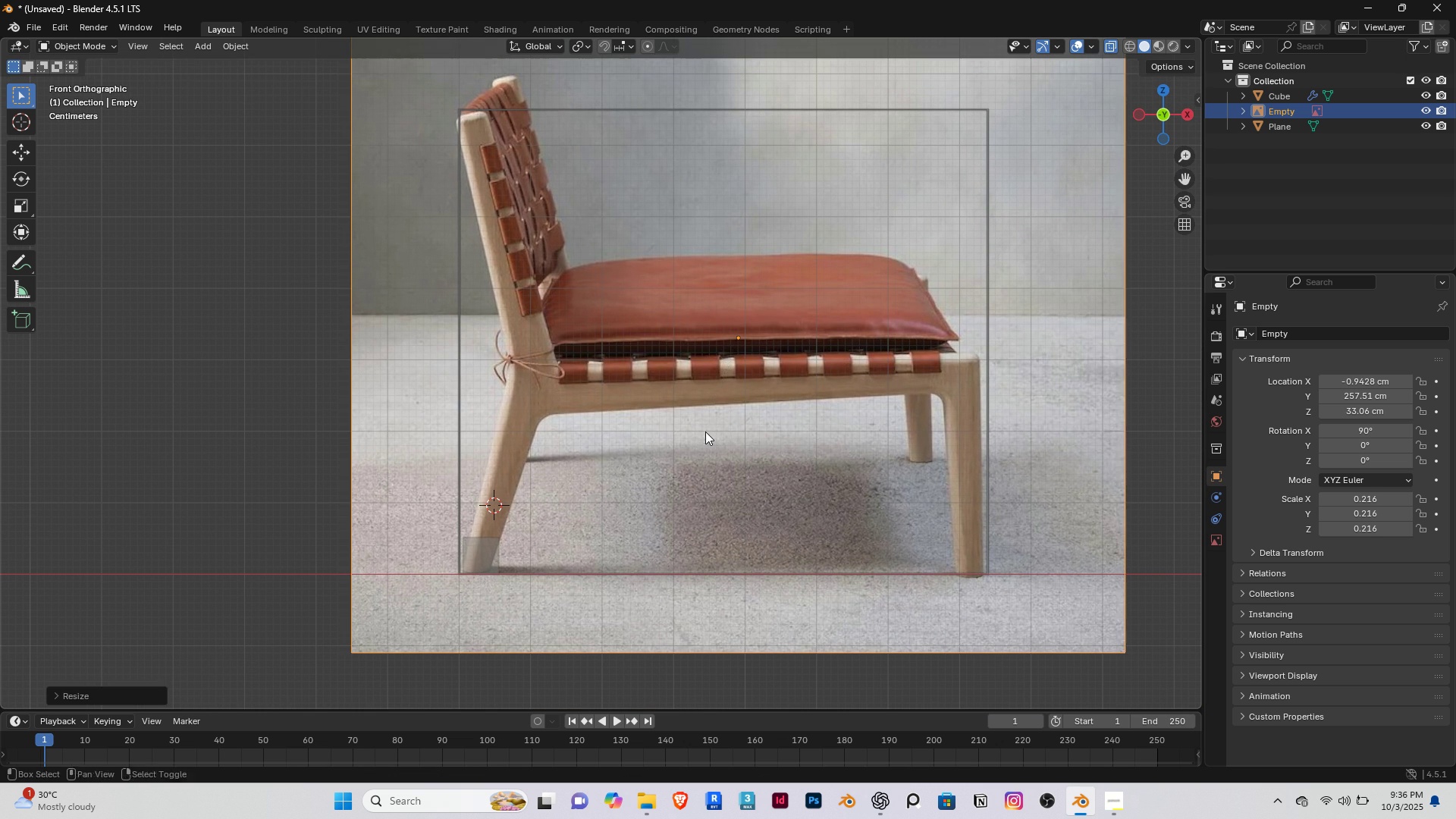 
key(Shift+ShiftRight)
 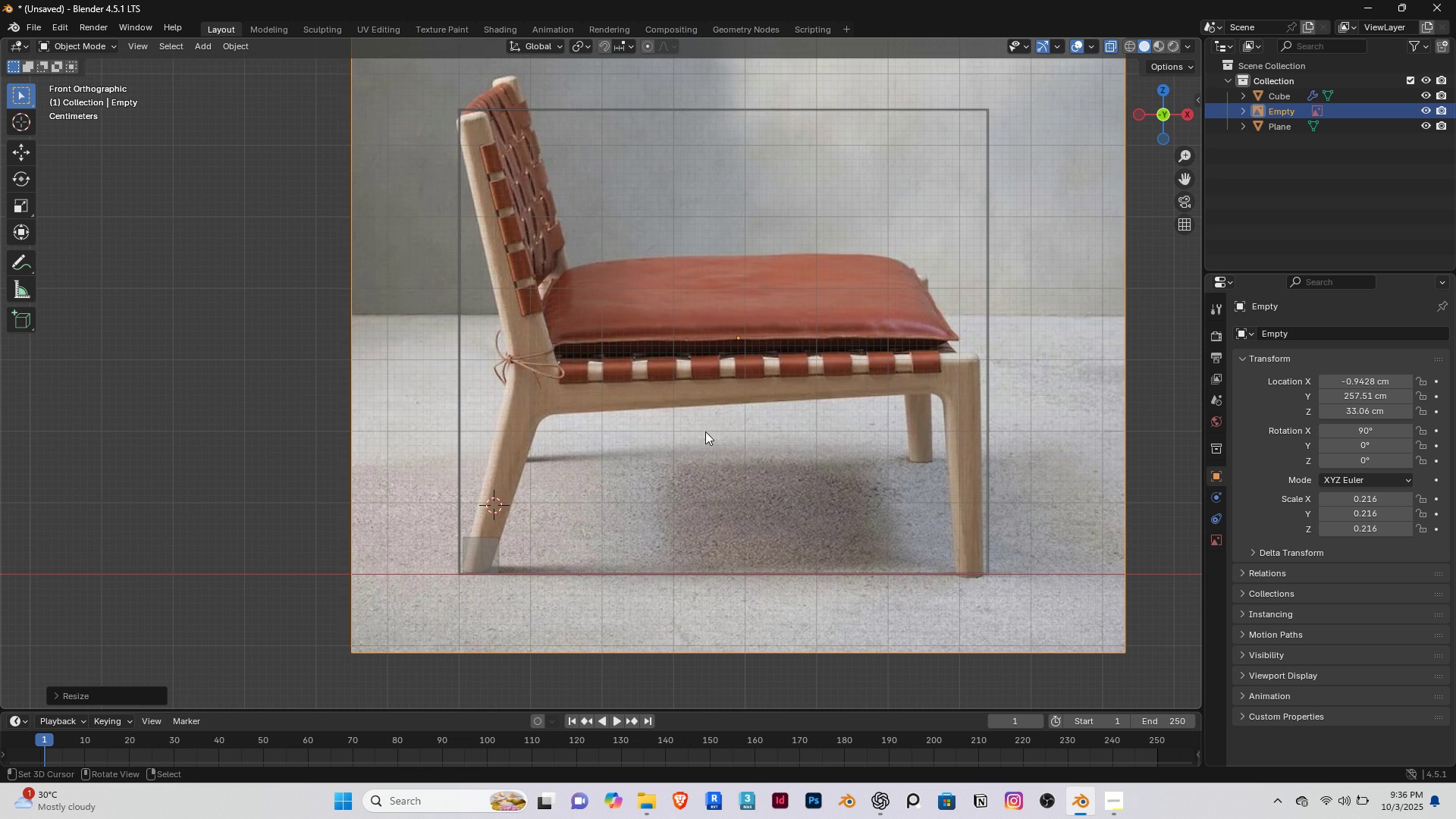 
key(Shift+ShiftRight)
 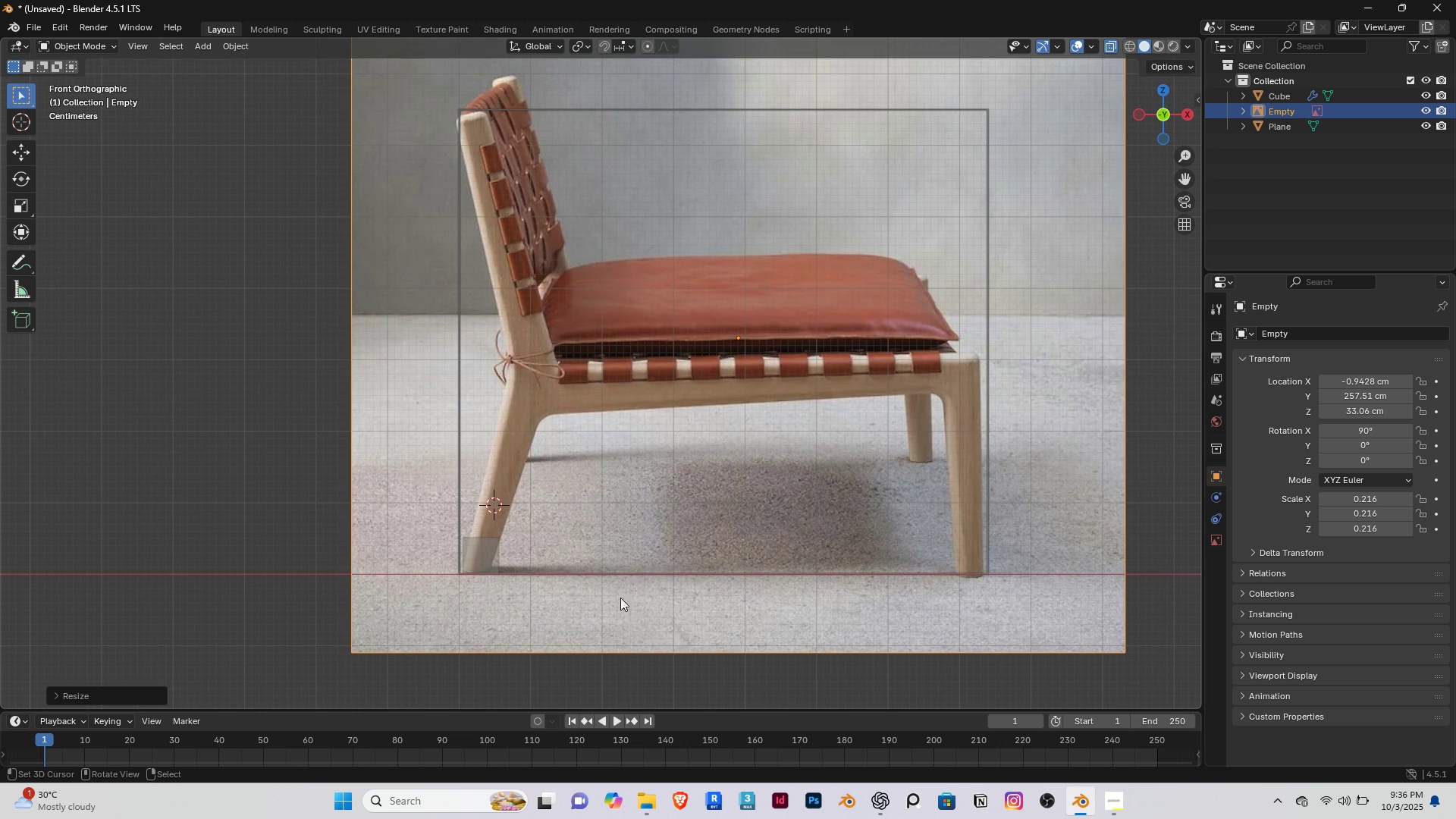 
scroll: coordinate [445, 572], scroll_direction: up, amount: 5.0